 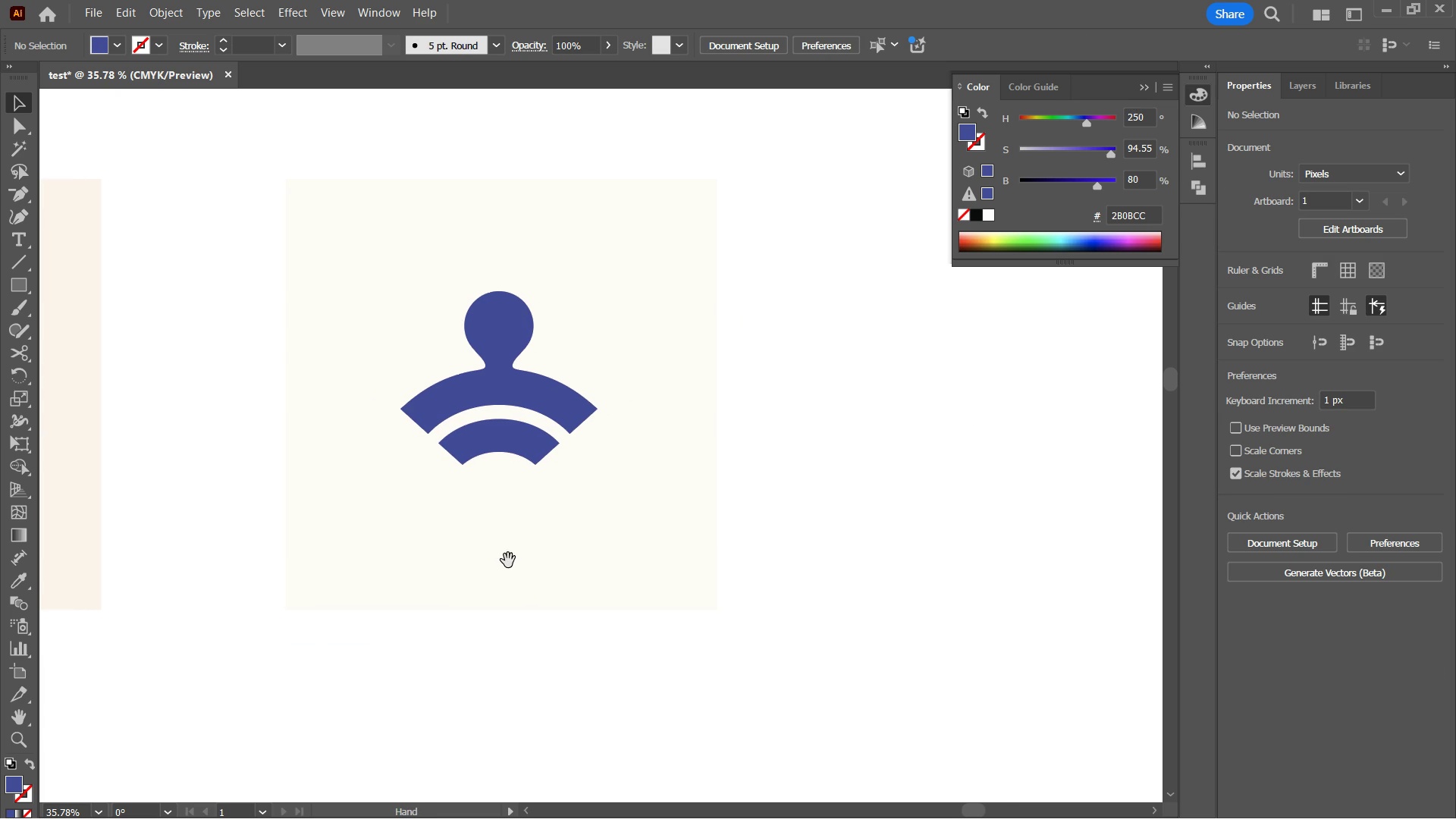 
key(Space)
 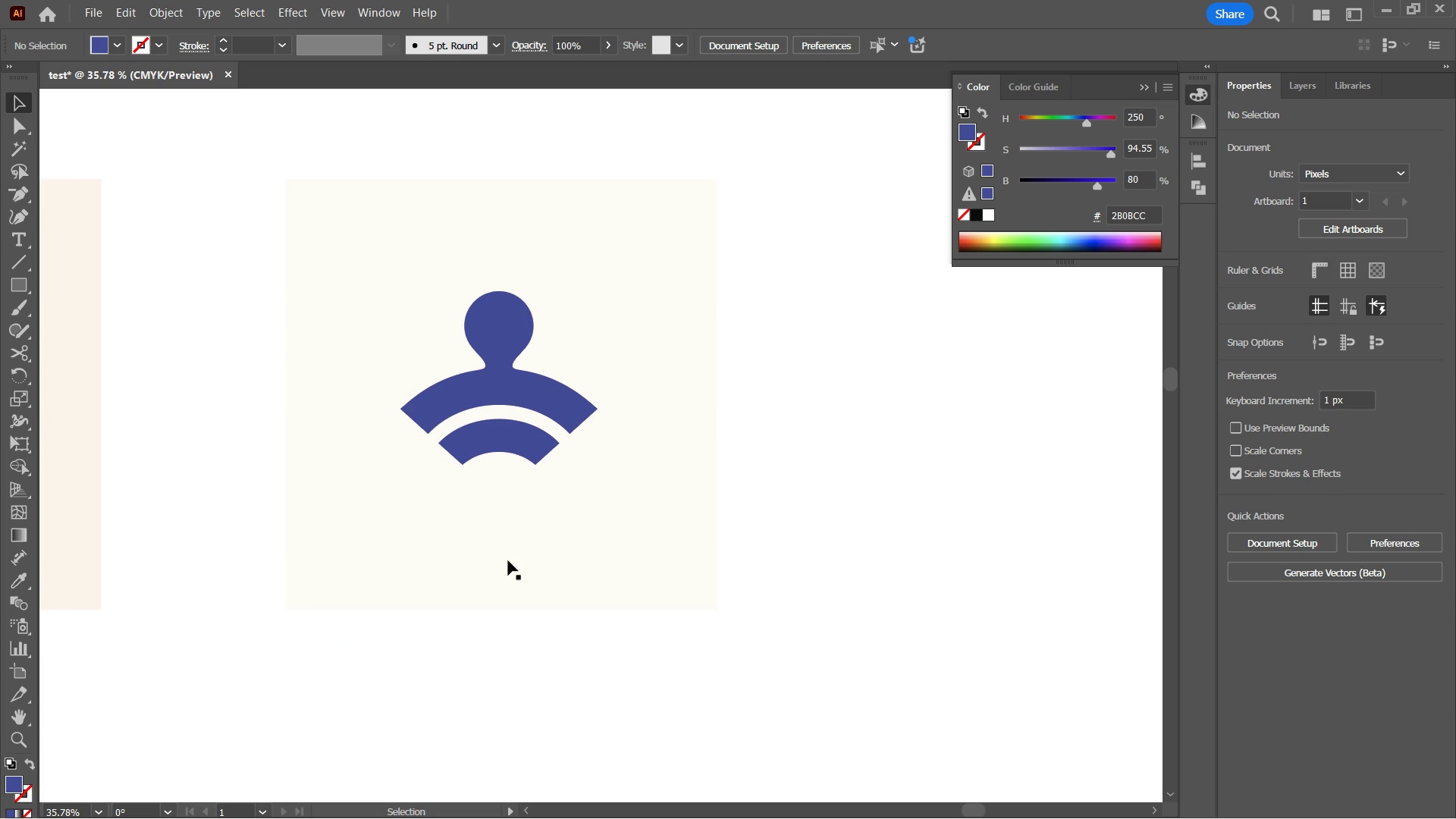 
key(Space)
 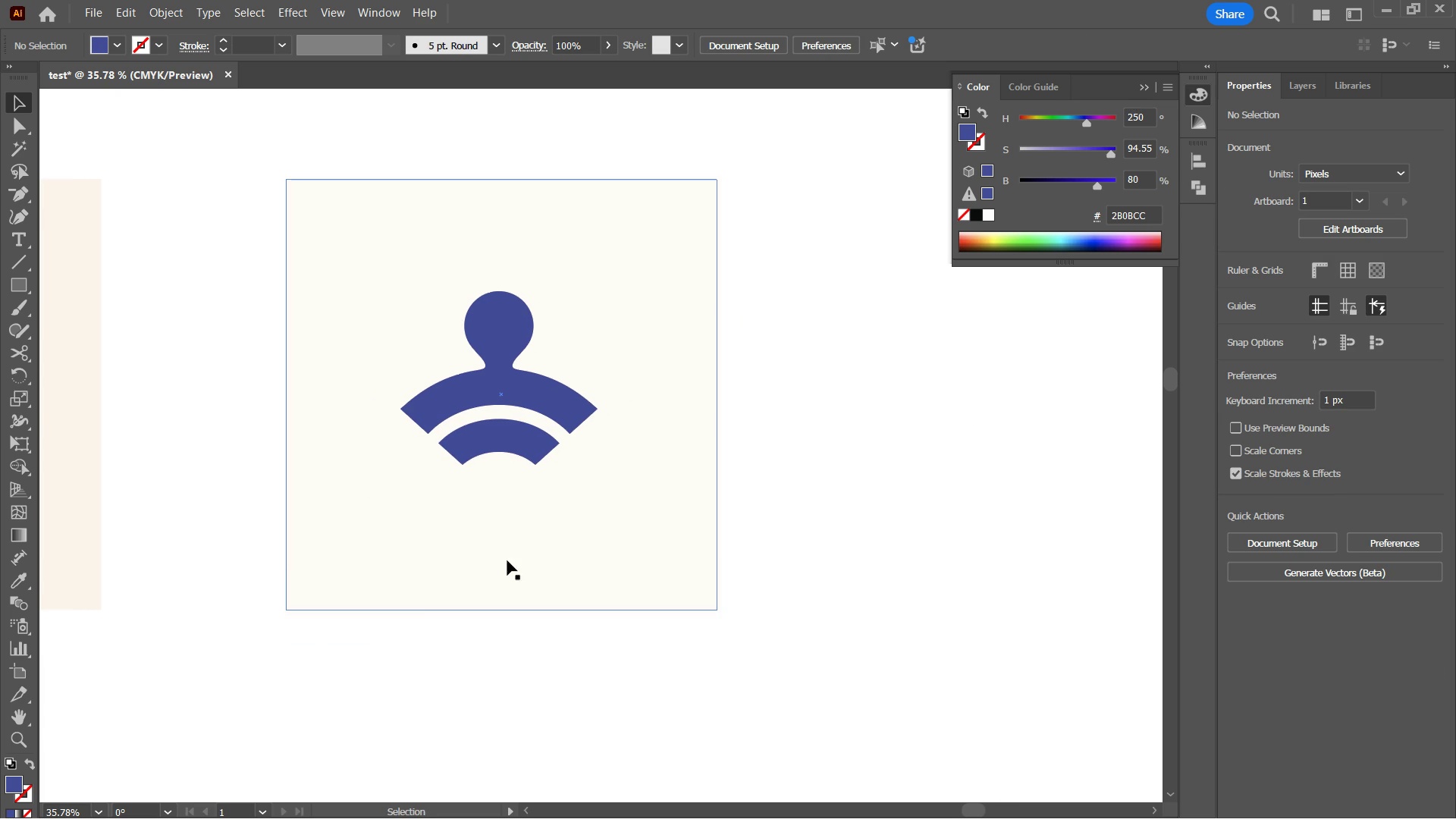 
key(Space)
 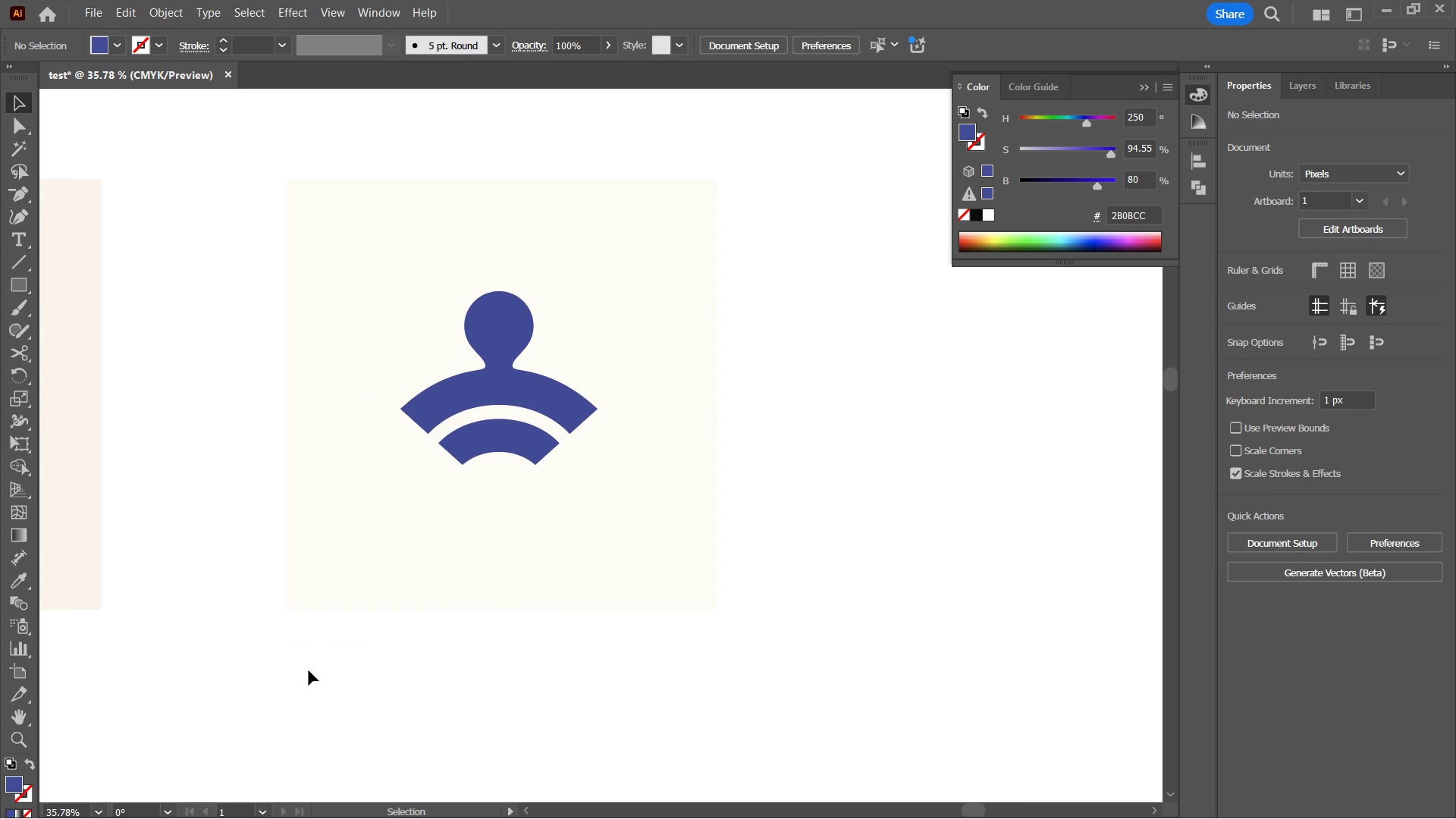 
key(Alt+AltLeft)